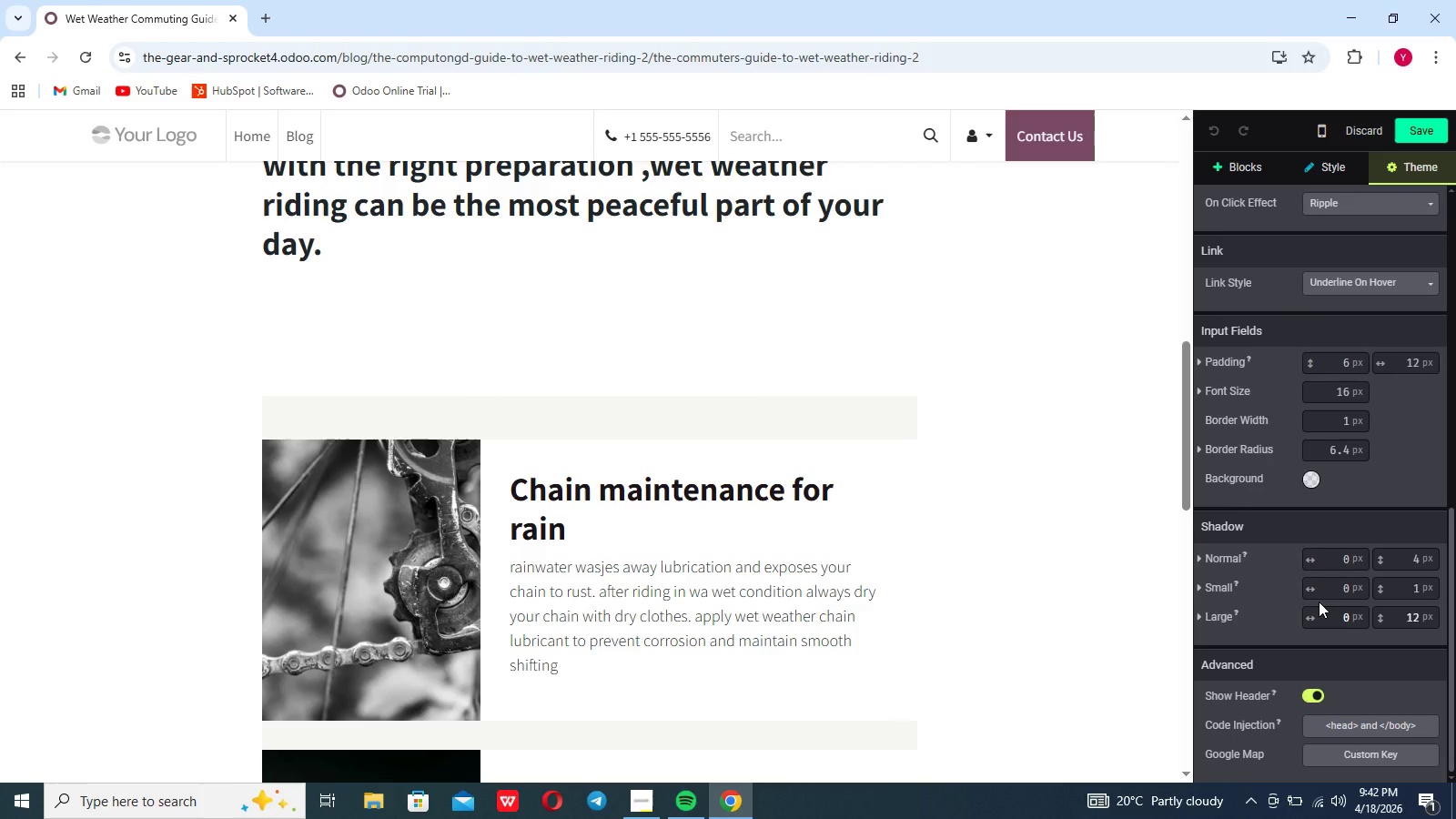 
scroll: coordinate [1326, 501], scroll_direction: up, amount: 17.0
 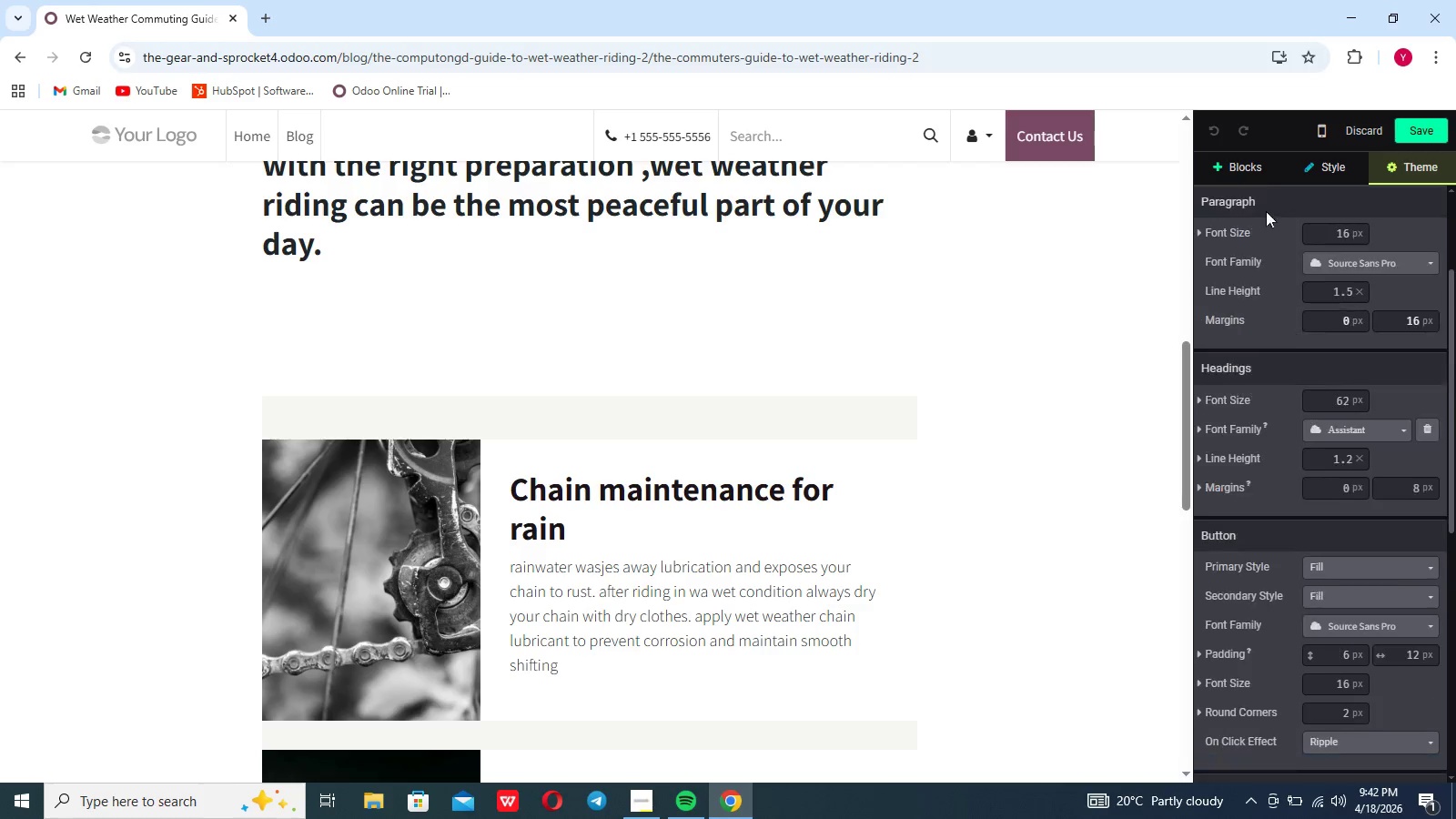 
mouse_move([1220, 190])
 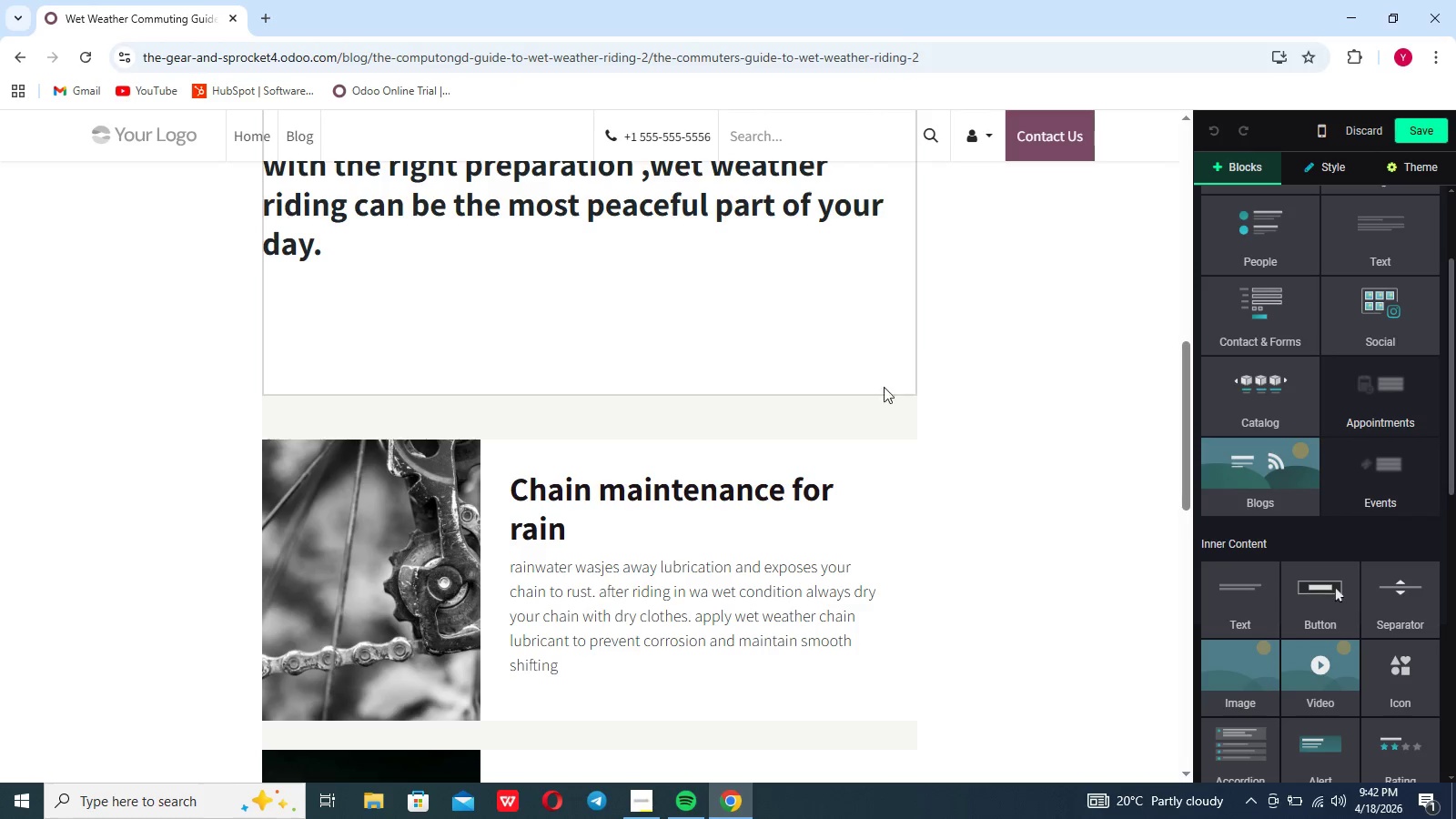 
scroll: coordinate [900, 477], scroll_direction: up, amount: 4.0
 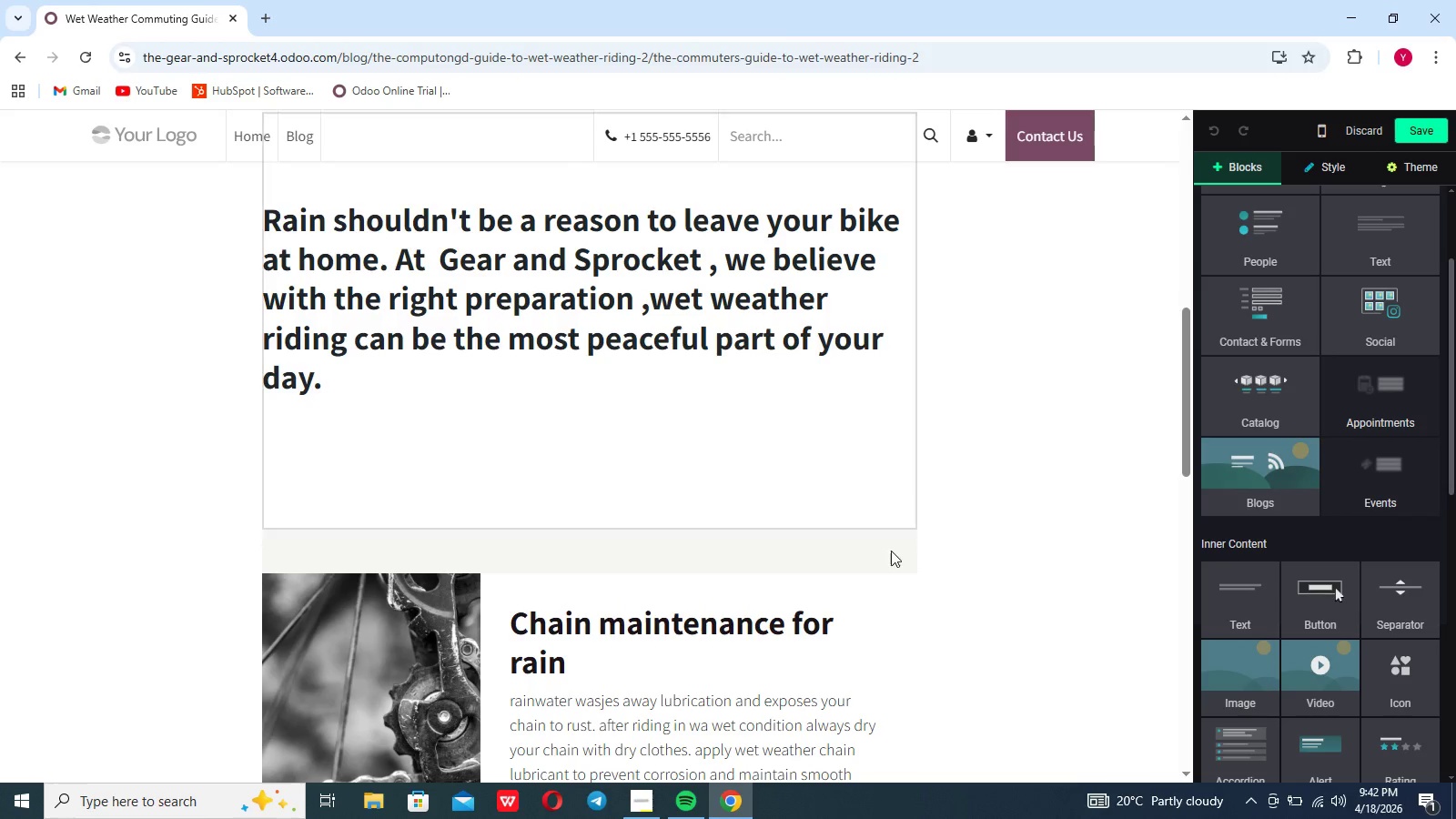 
scroll: coordinate [891, 551], scroll_direction: down, amount: 18.0
 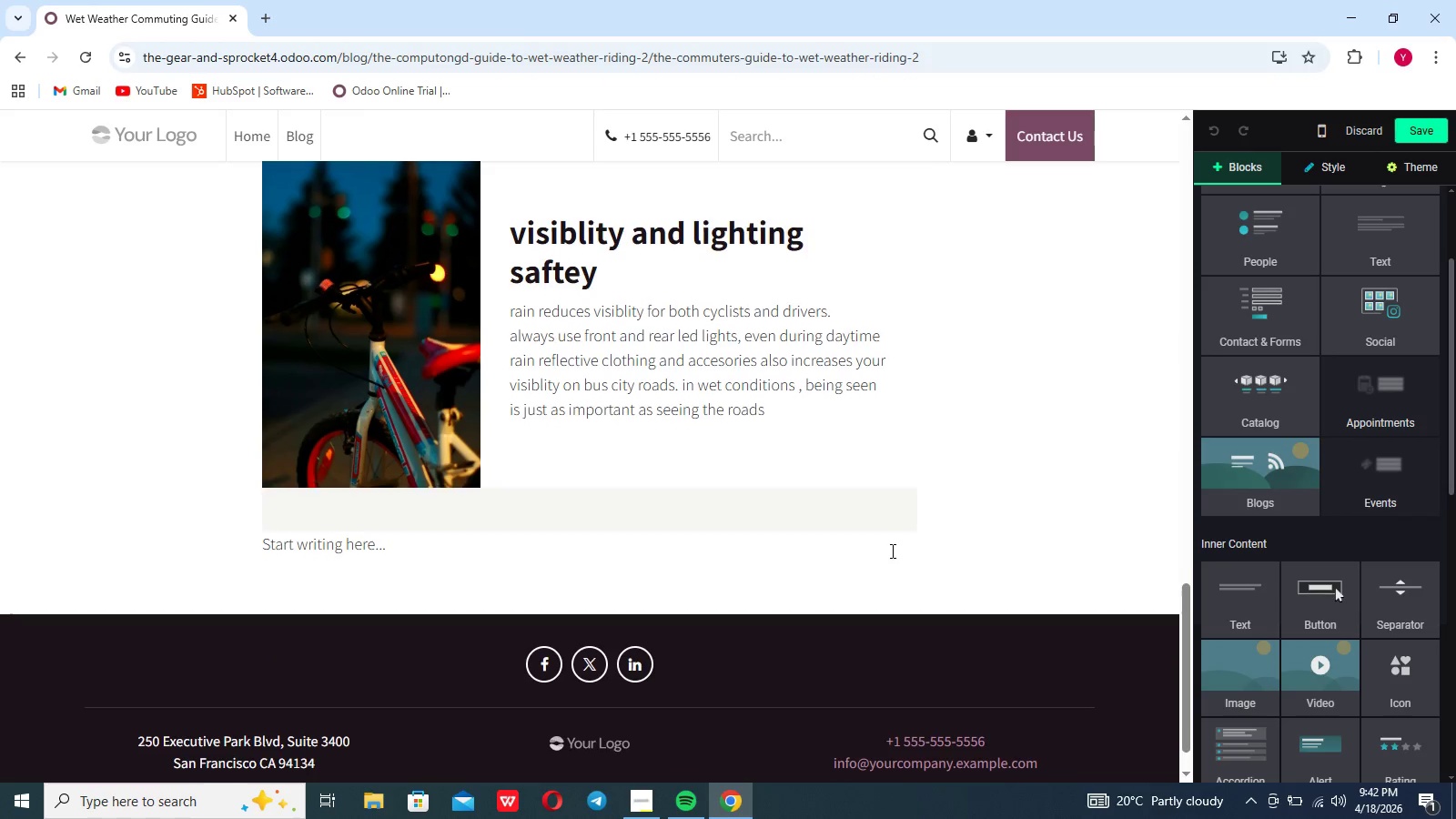 
scroll: coordinate [891, 551], scroll_direction: up, amount: 62.0
 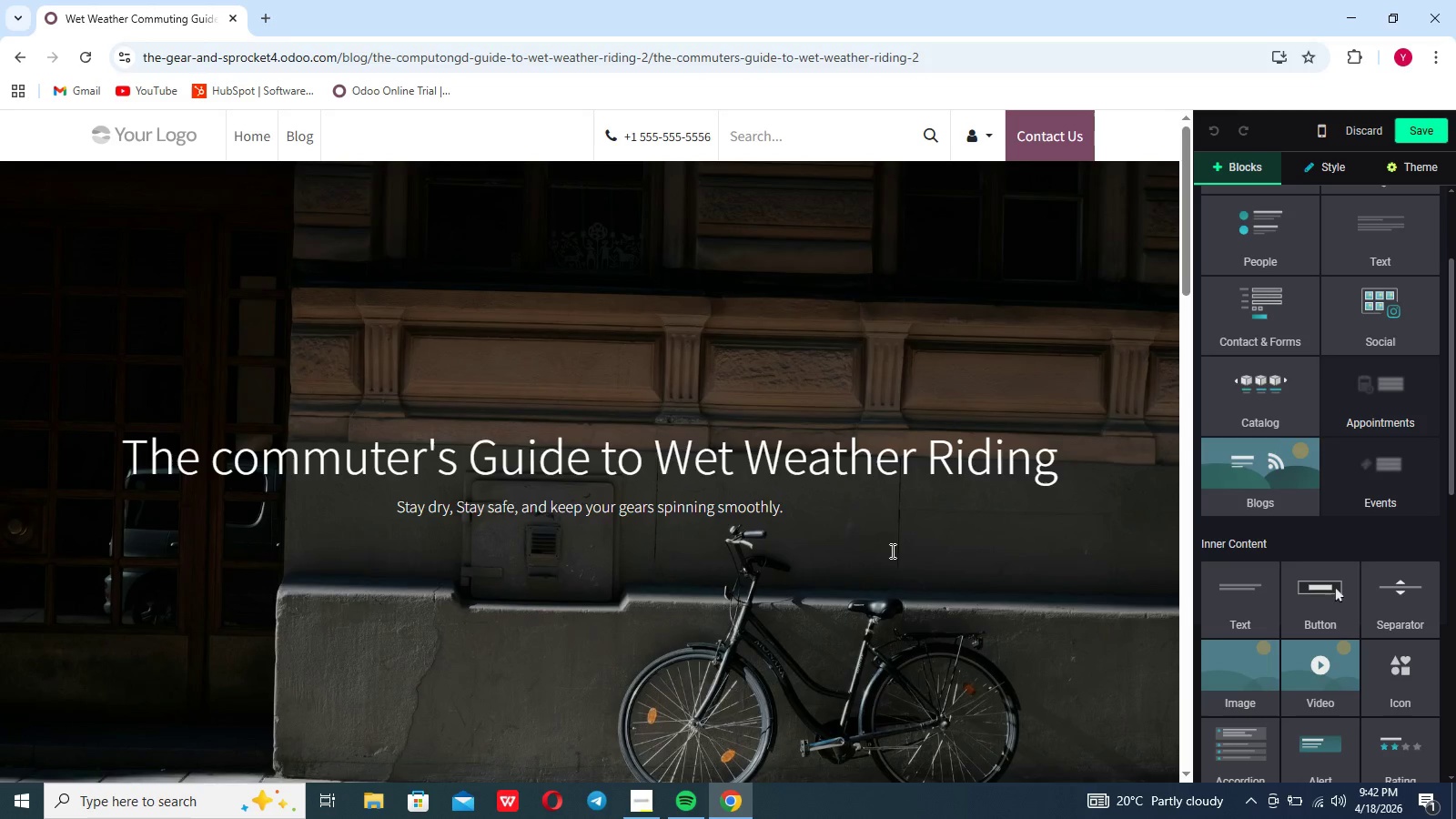 
scroll: coordinate [891, 551], scroll_direction: down, amount: 1.0
 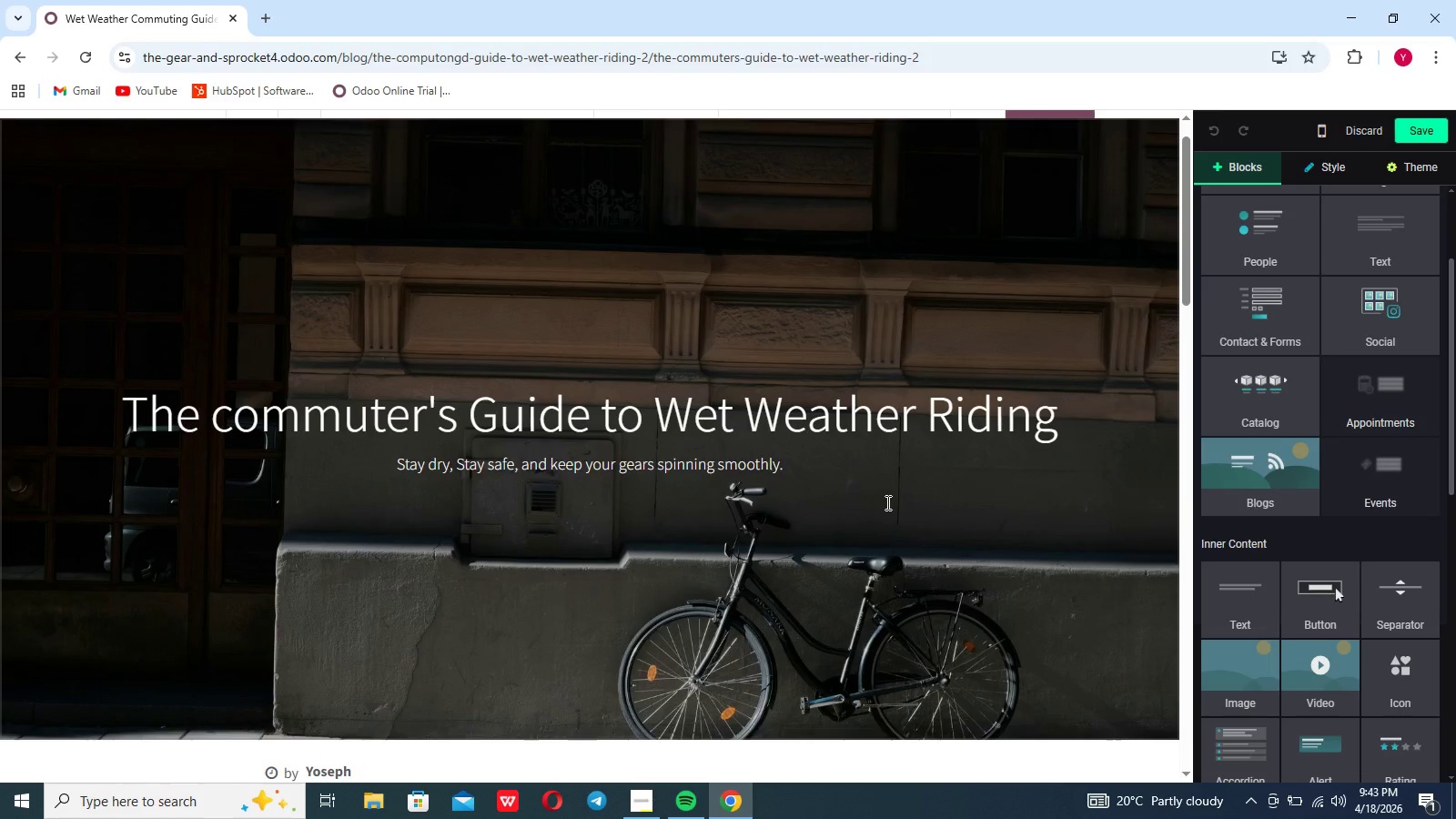 
wait(30.85)
 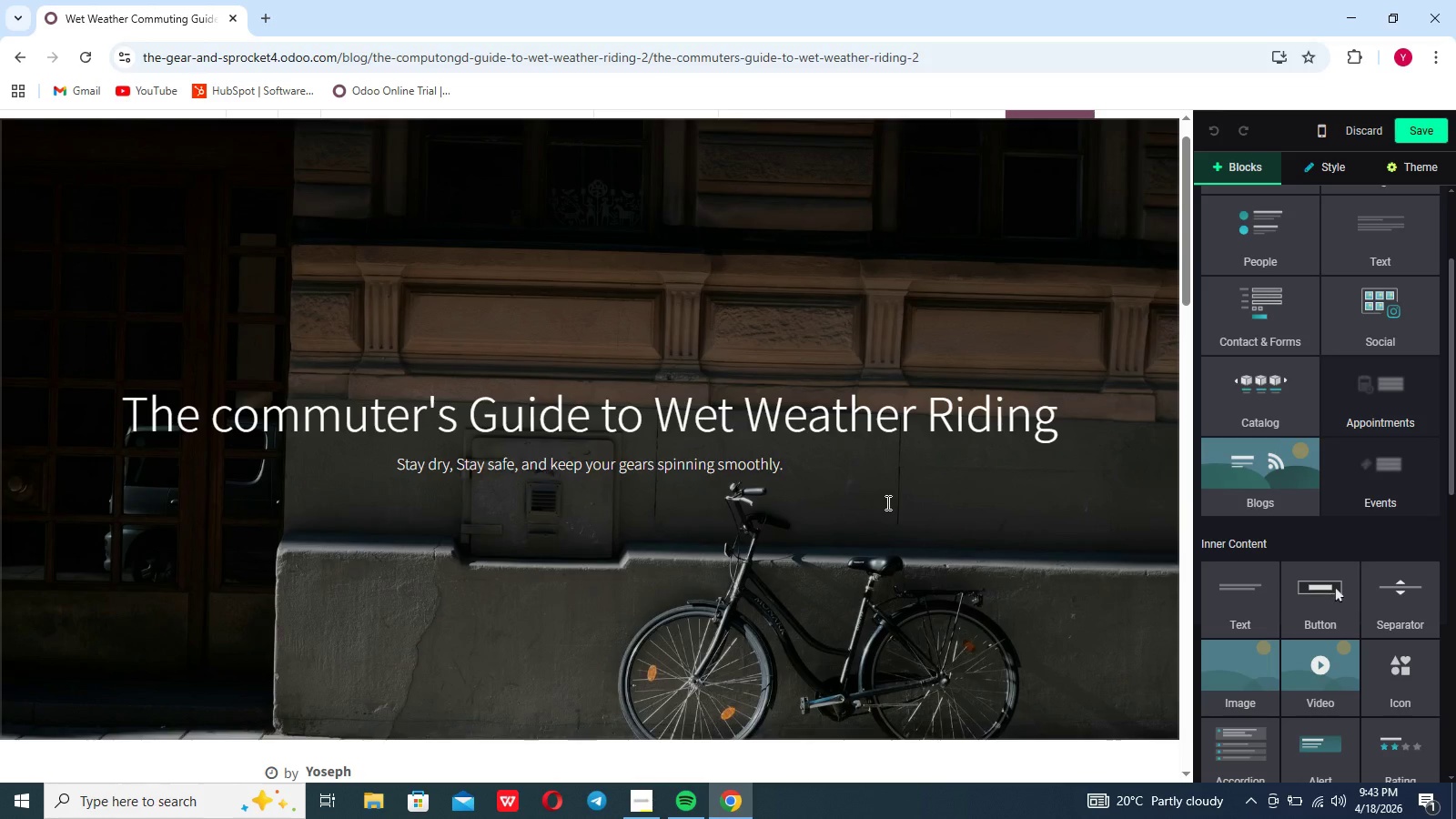 
left_click([584, 571])
 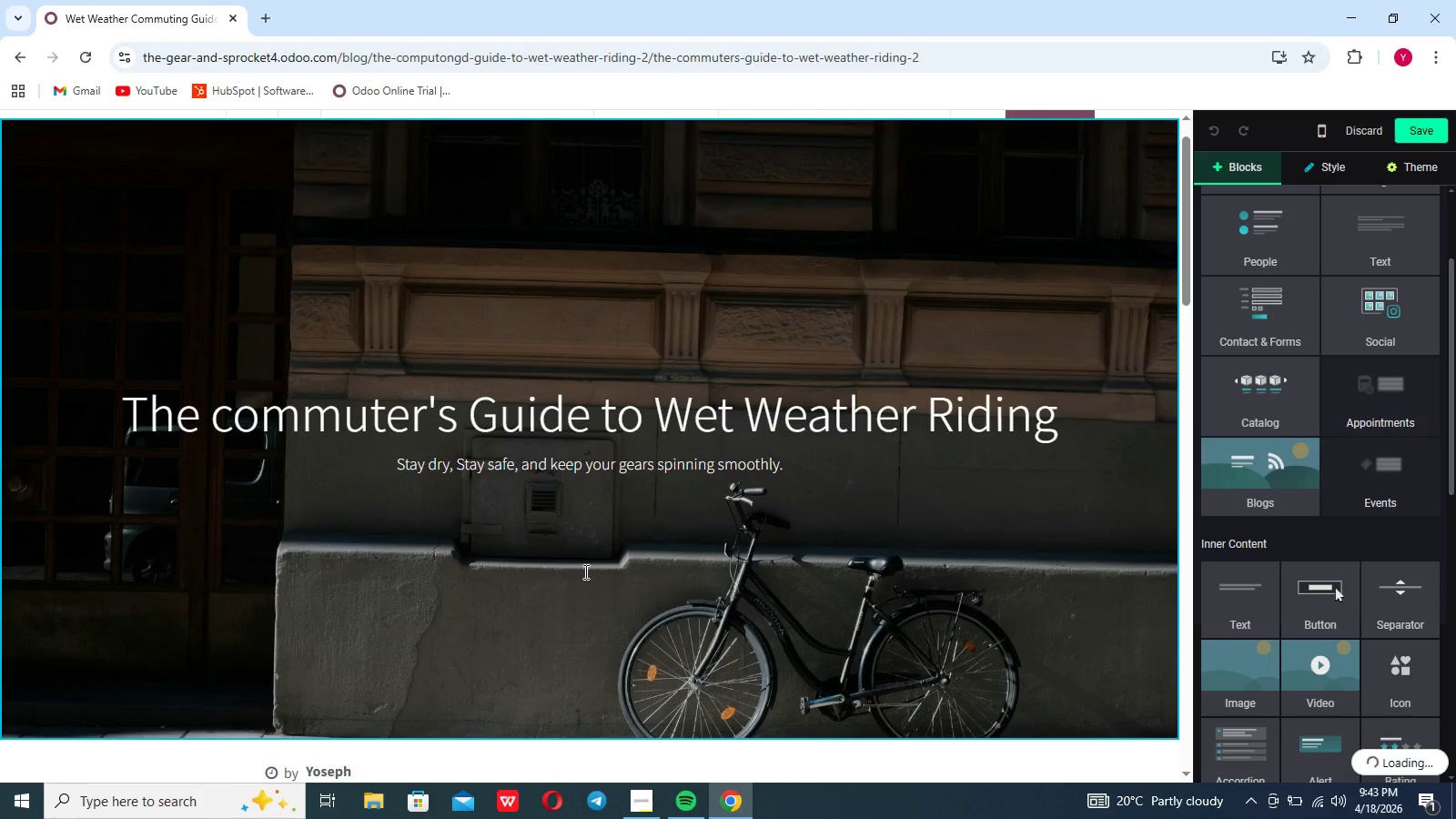 
left_click([584, 571])
 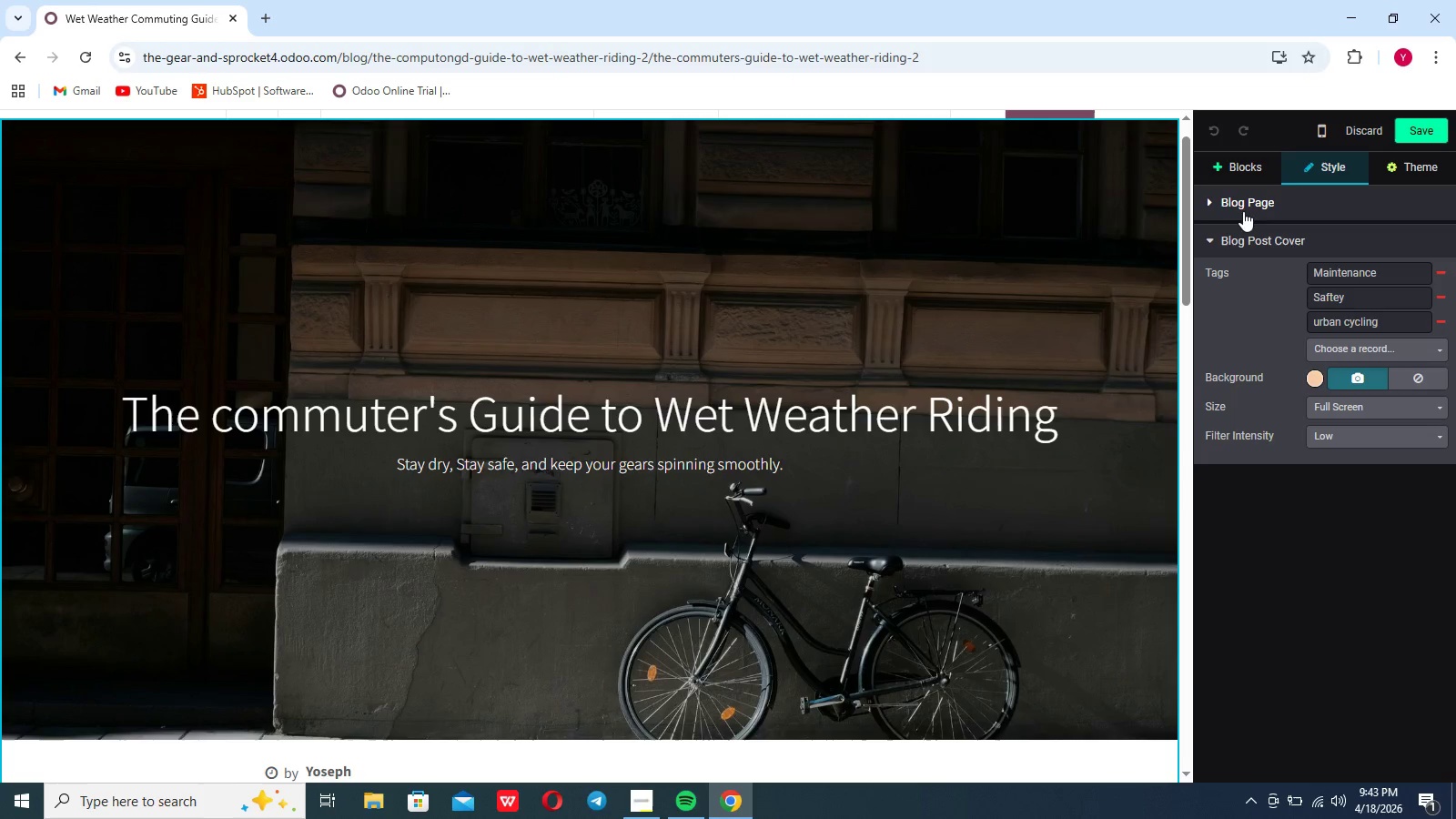 
wait(6.69)
 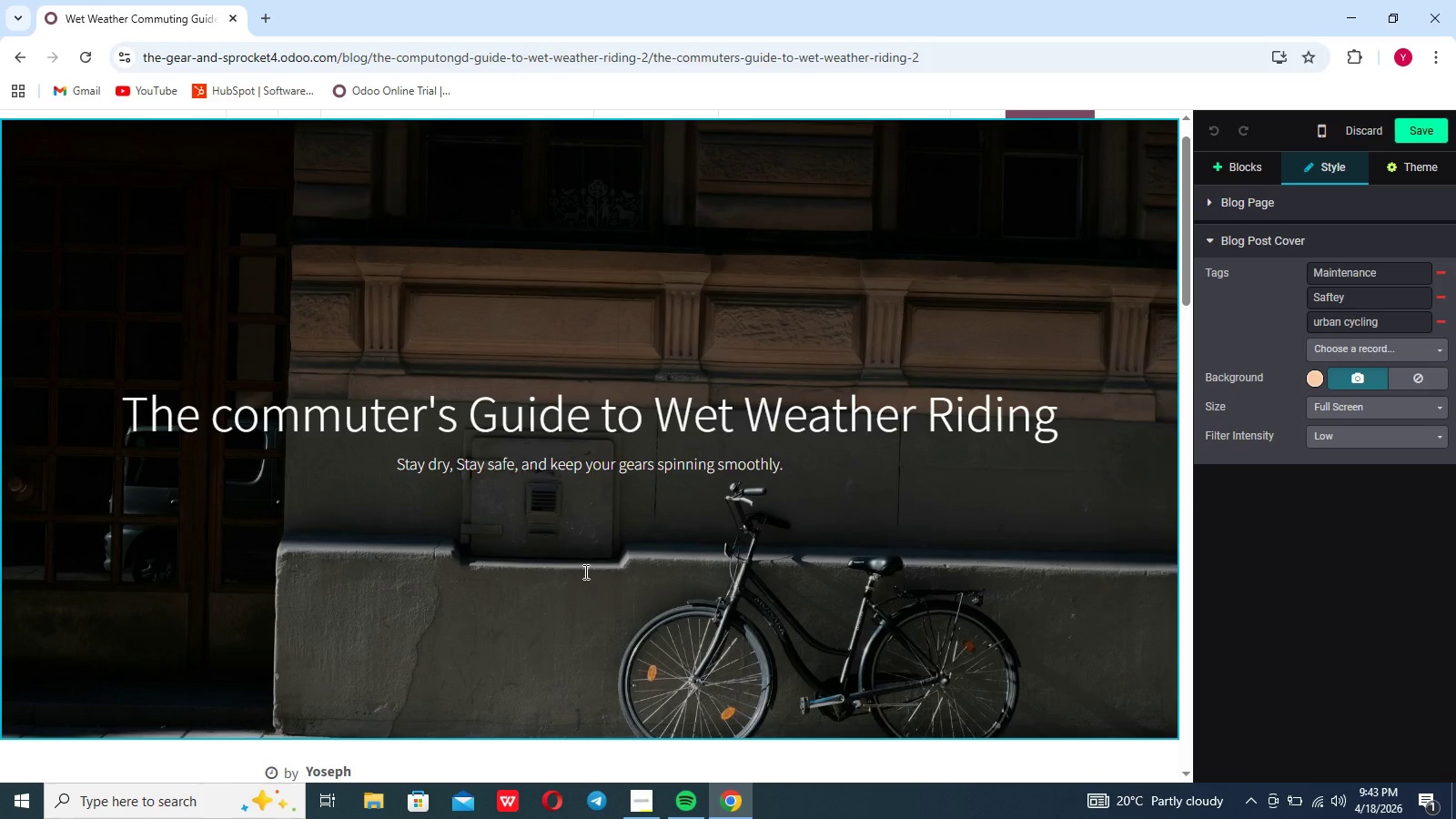 
left_click([1210, 238])
 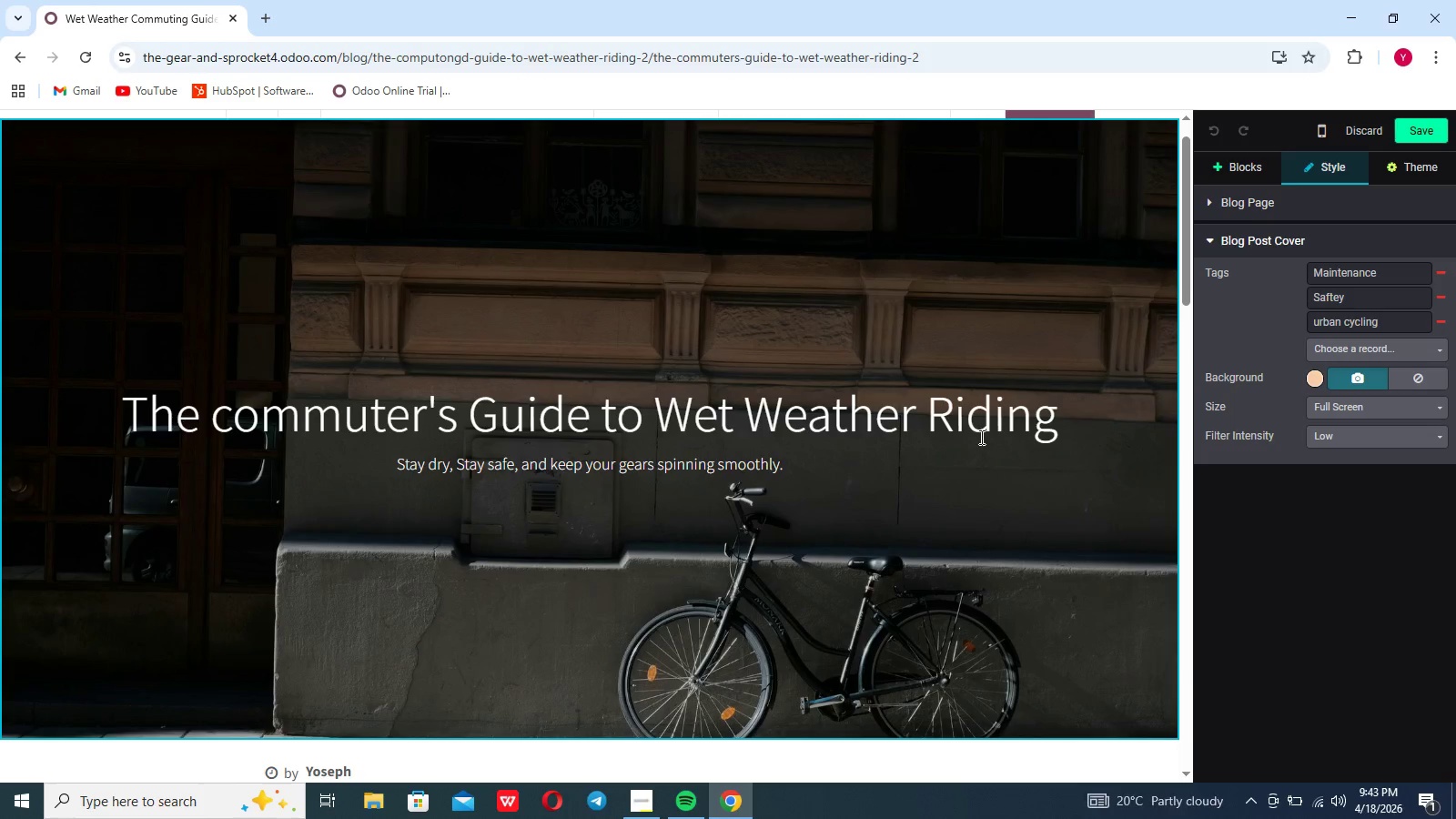 
scroll: coordinate [980, 437], scroll_direction: down, amount: 19.0